 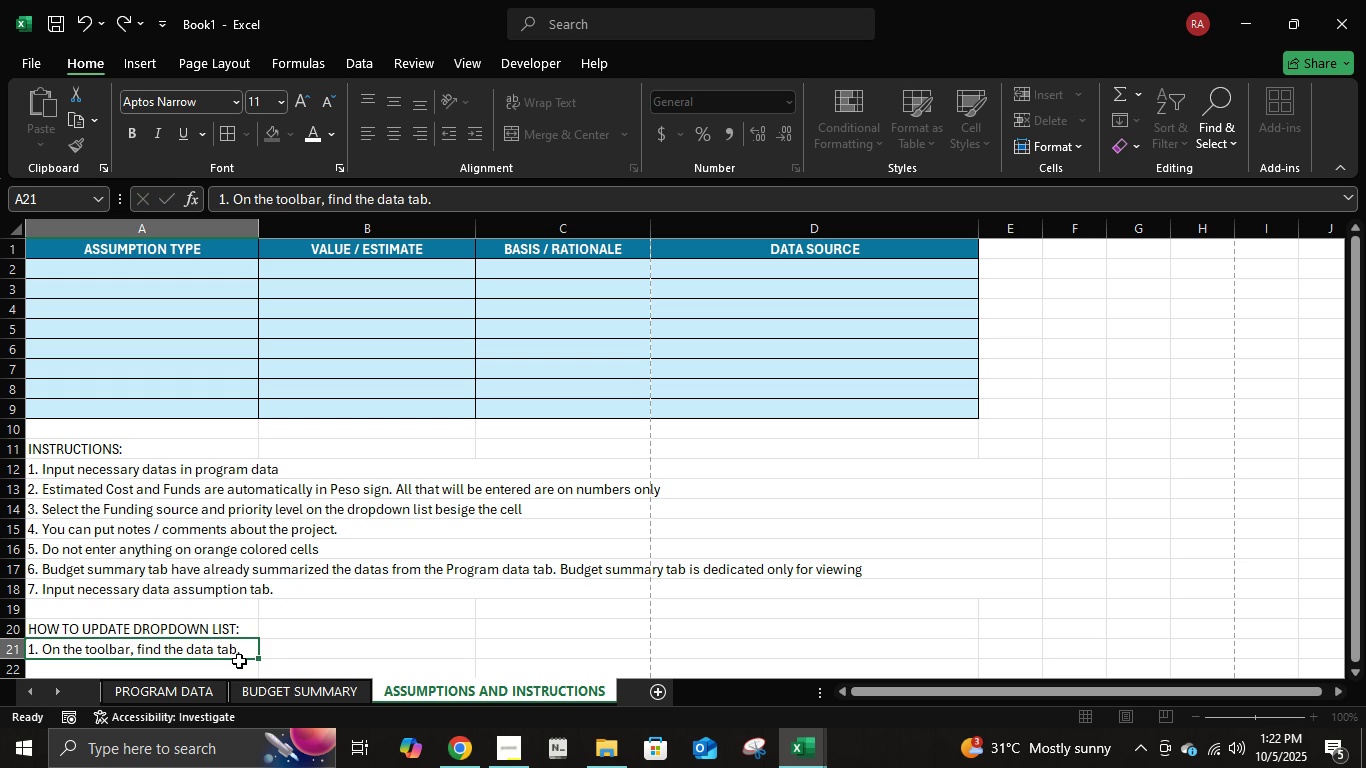 
key(Enter)
 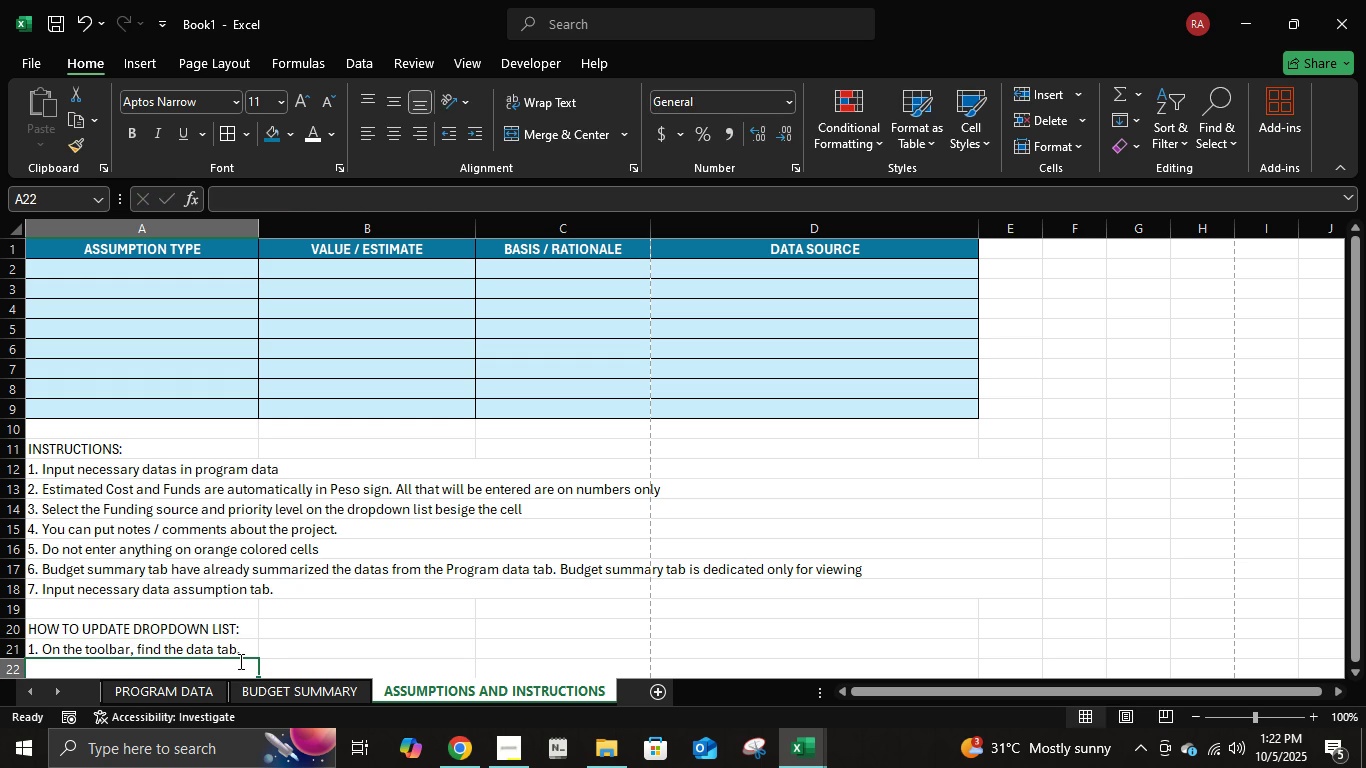 
key(2)
 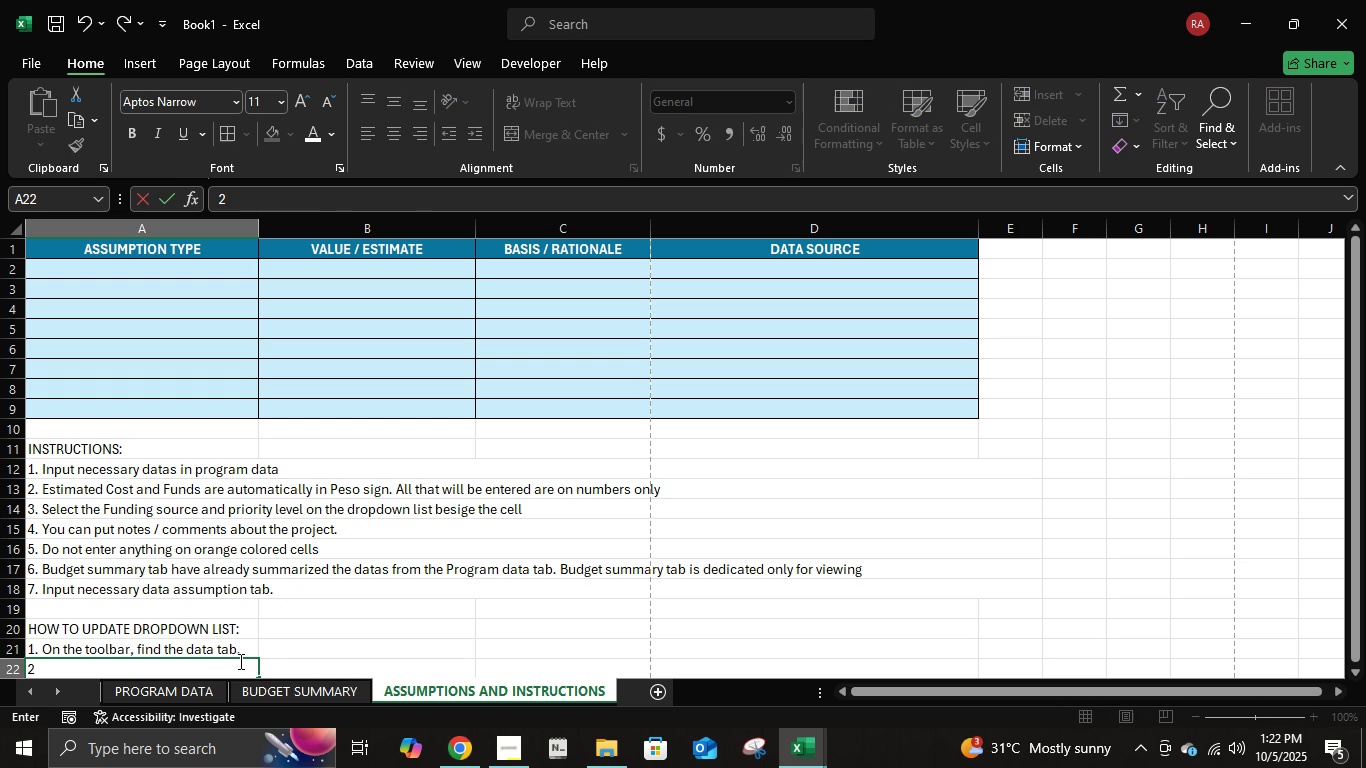 
key(Period)
 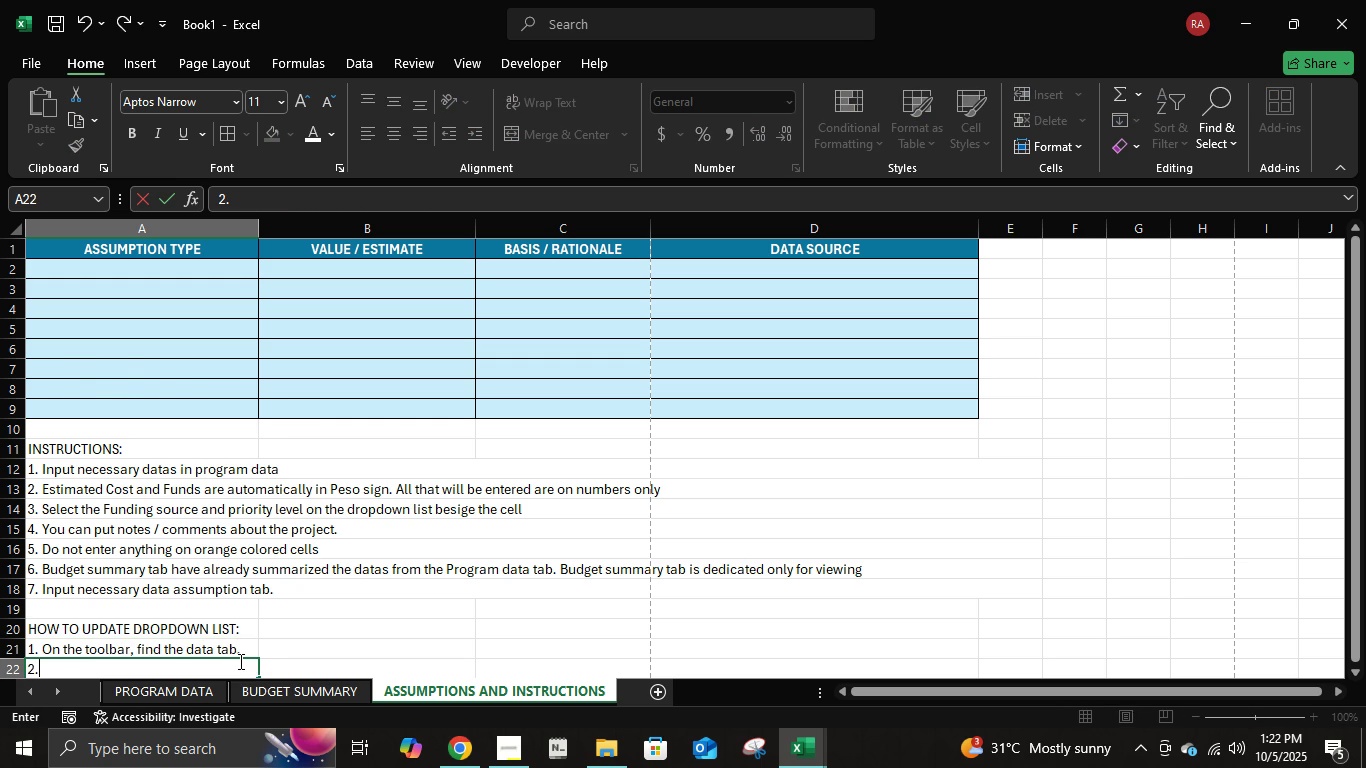 
scroll: coordinate [246, 658], scroll_direction: down, amount: 2.0
 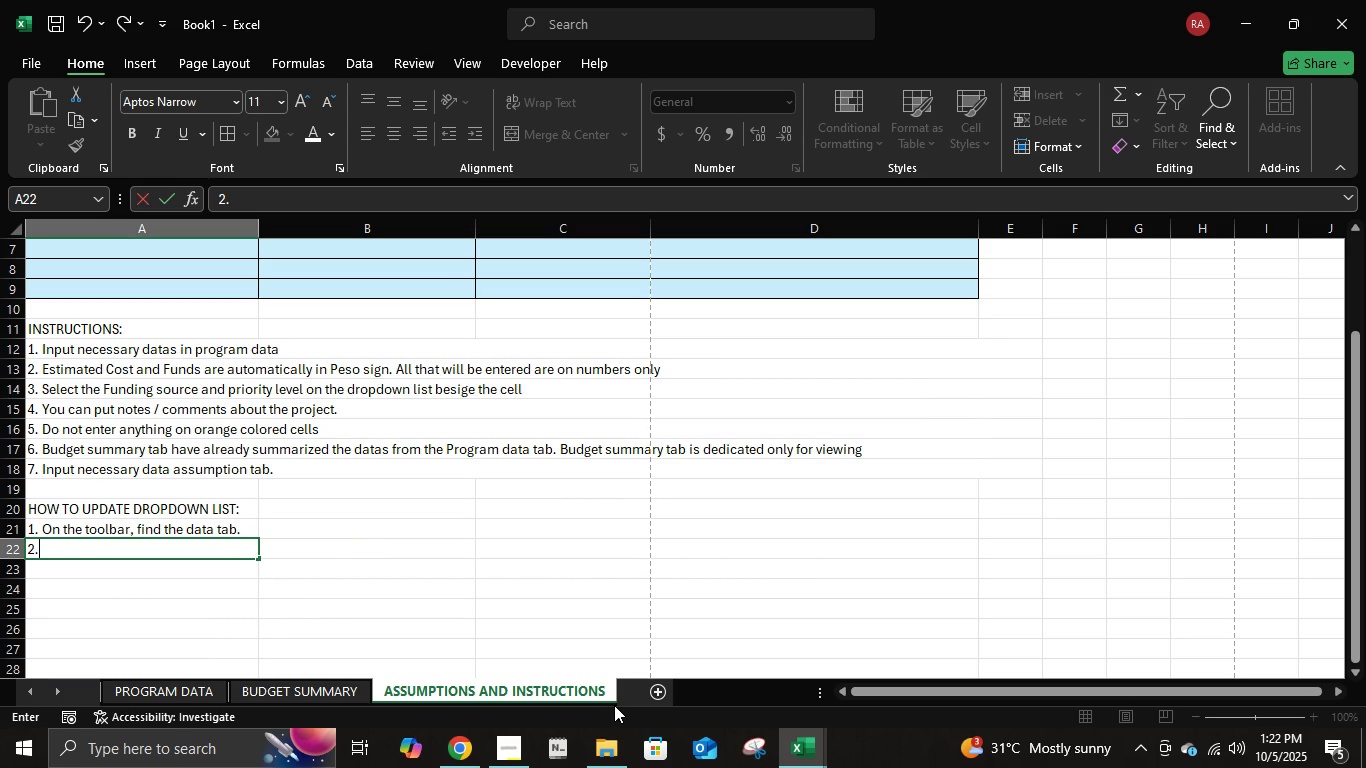 
wait(5.25)
 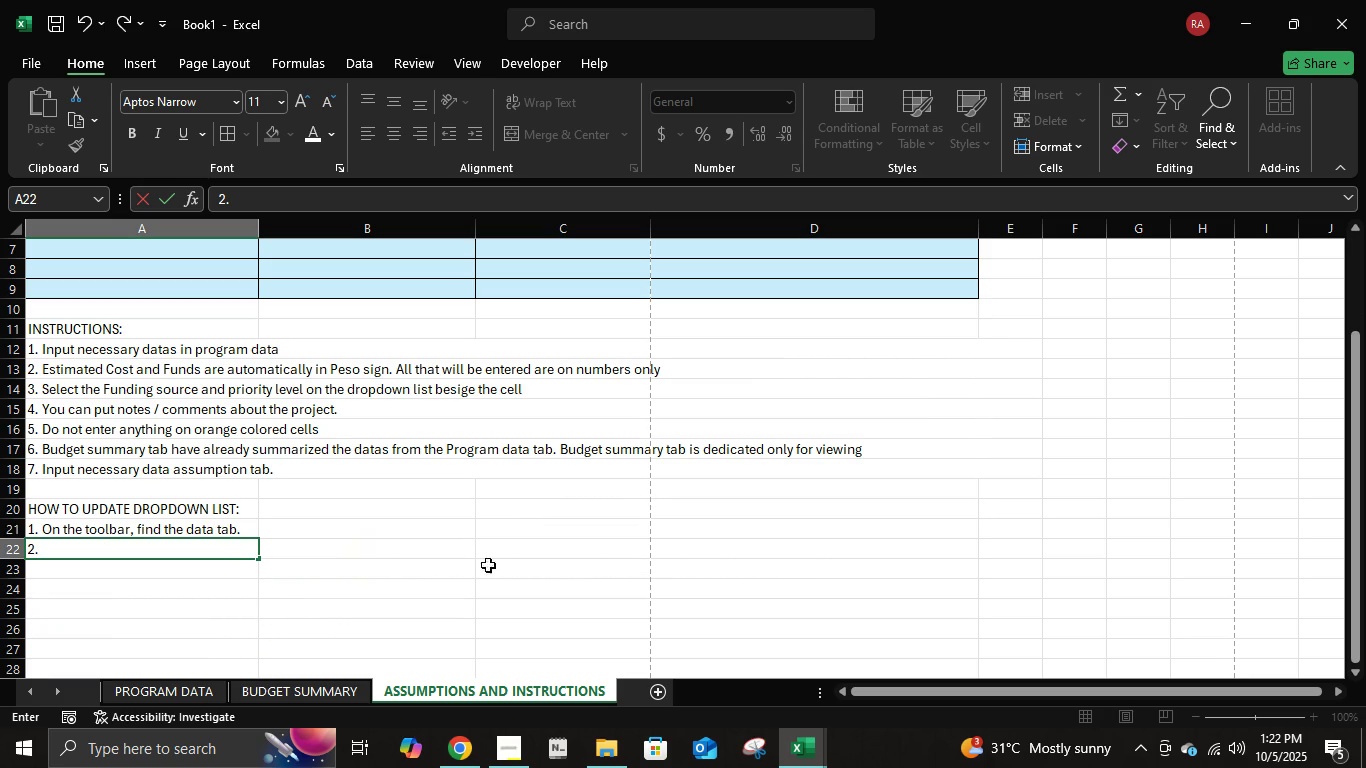 
key(Space)